 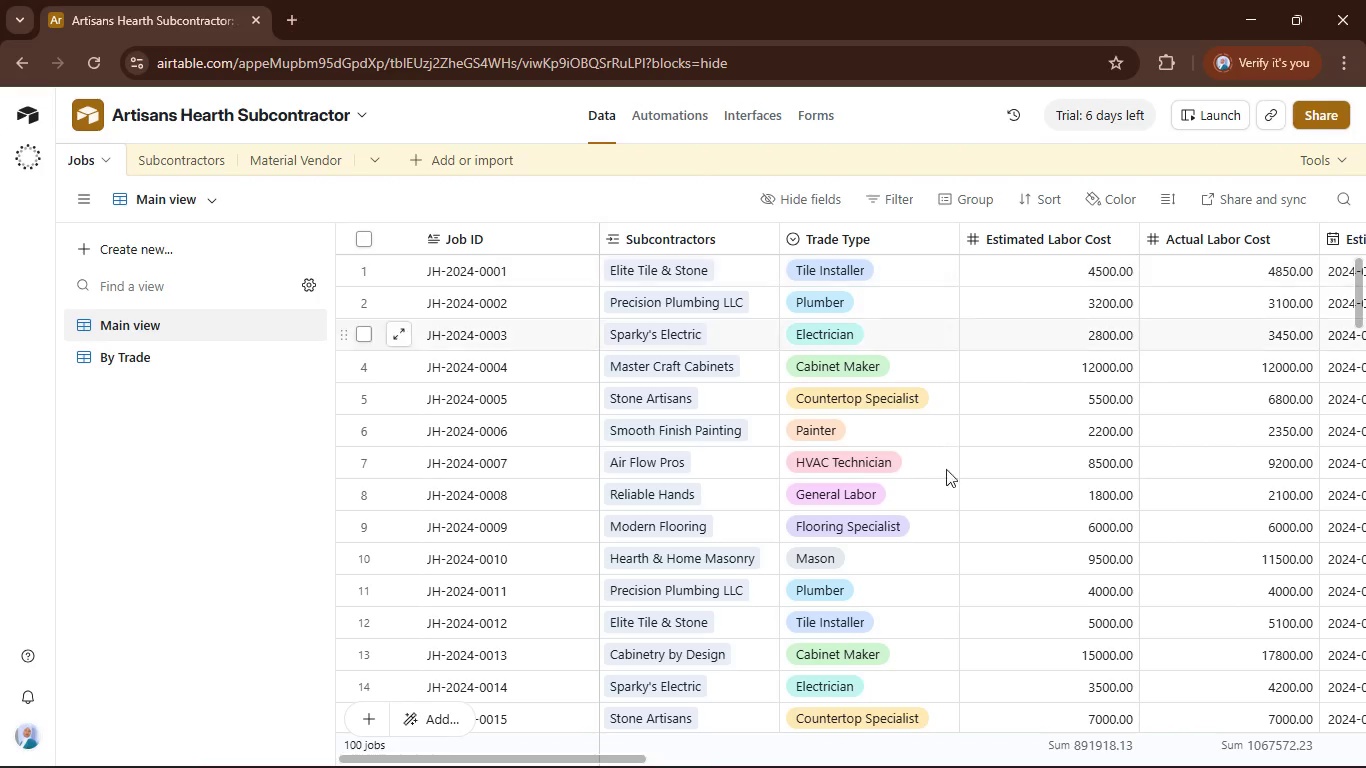 
left_click_drag(start_coordinate=[539, 755], to_coordinate=[616, 758])
 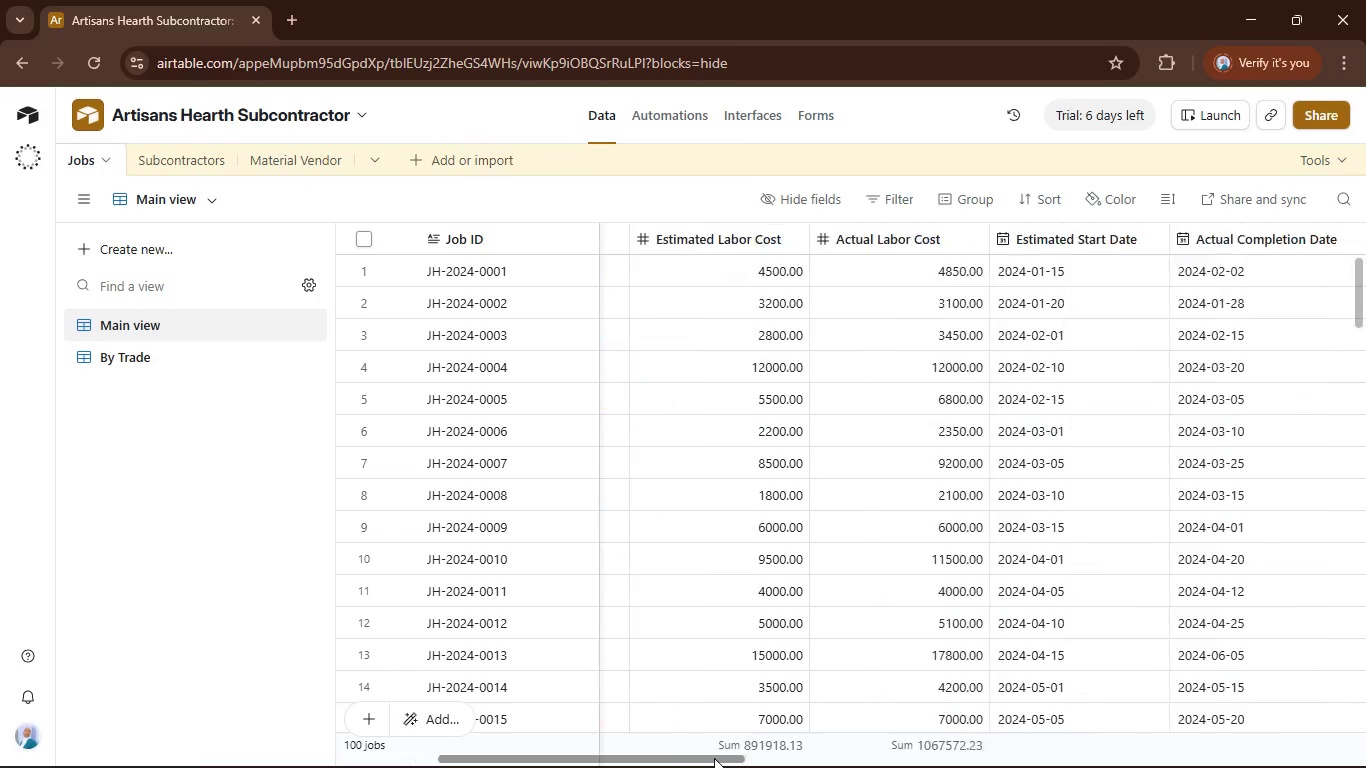 
left_click_drag(start_coordinate=[638, 759], to_coordinate=[779, 766])
 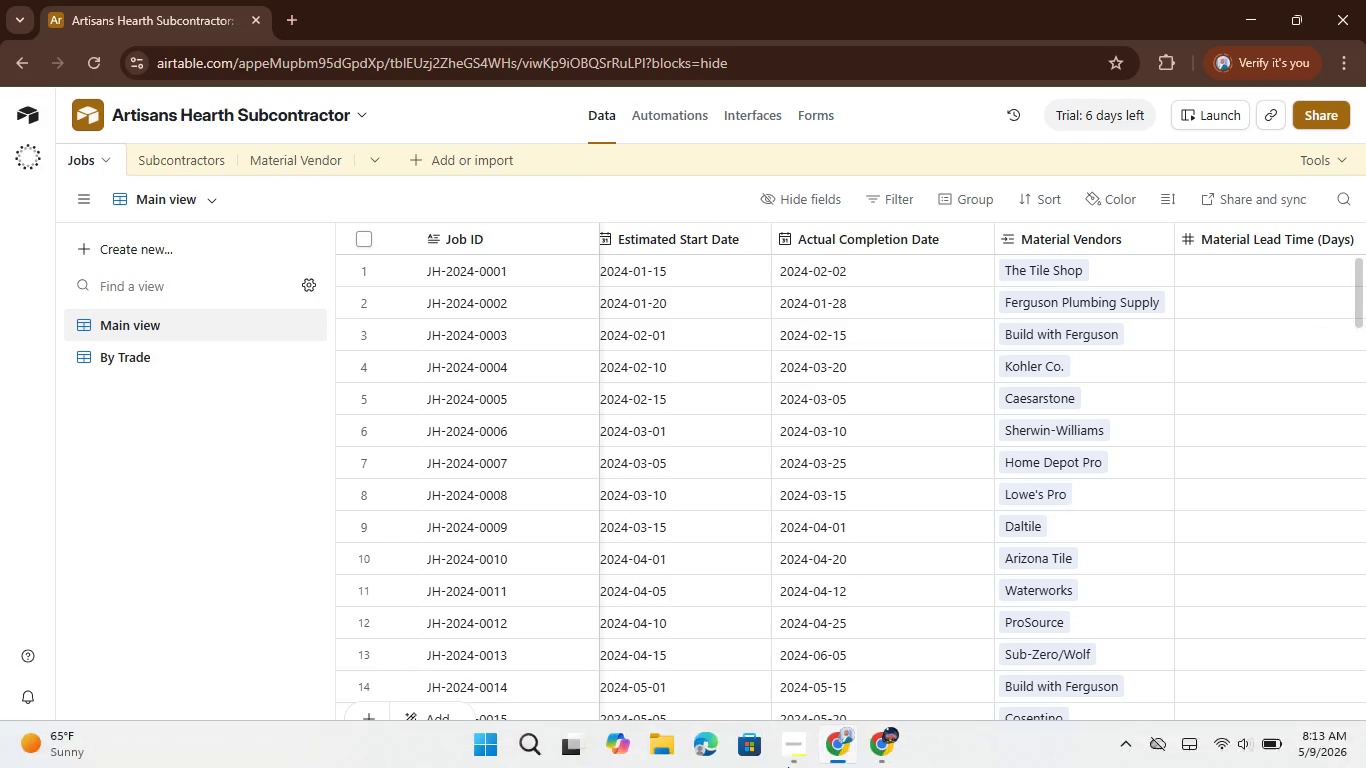 
left_click_drag(start_coordinate=[788, 767], to_coordinate=[762, 767])
 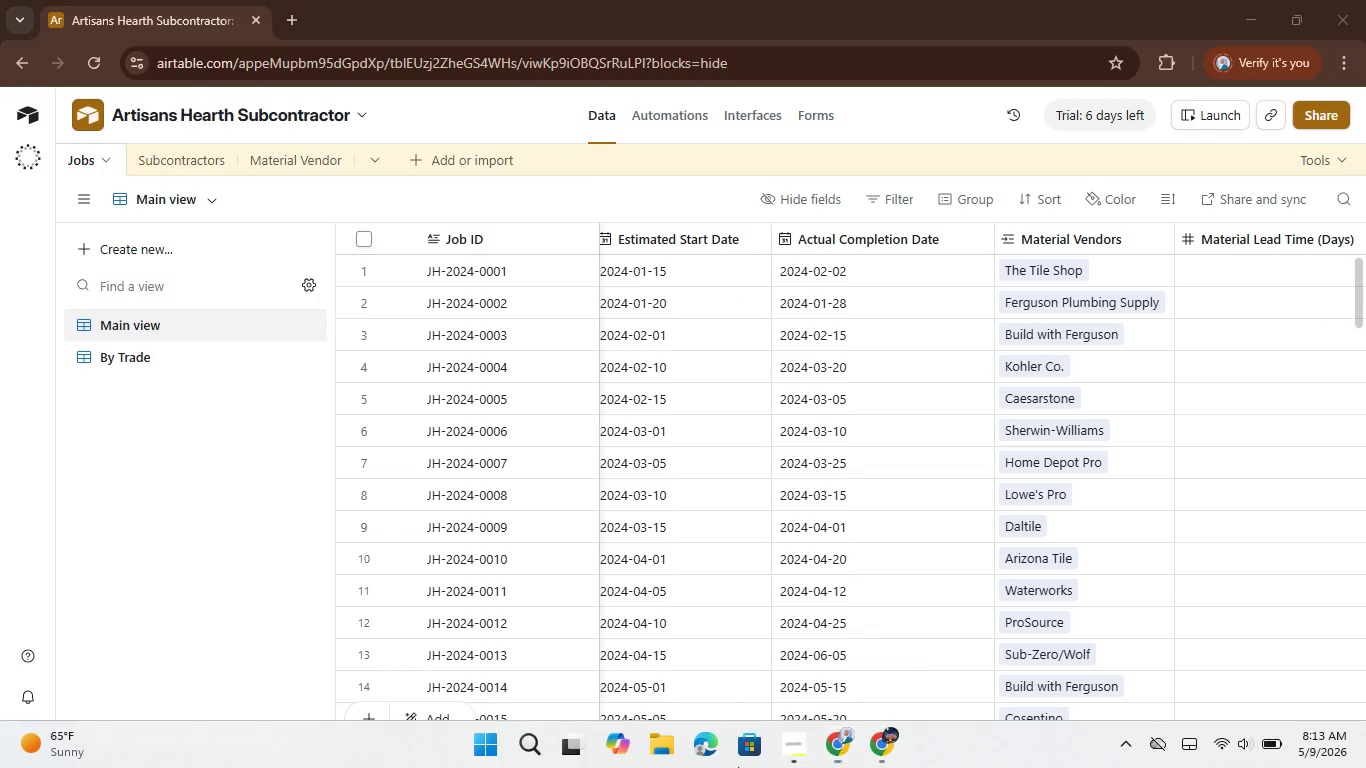 
double_click([738, 767])
 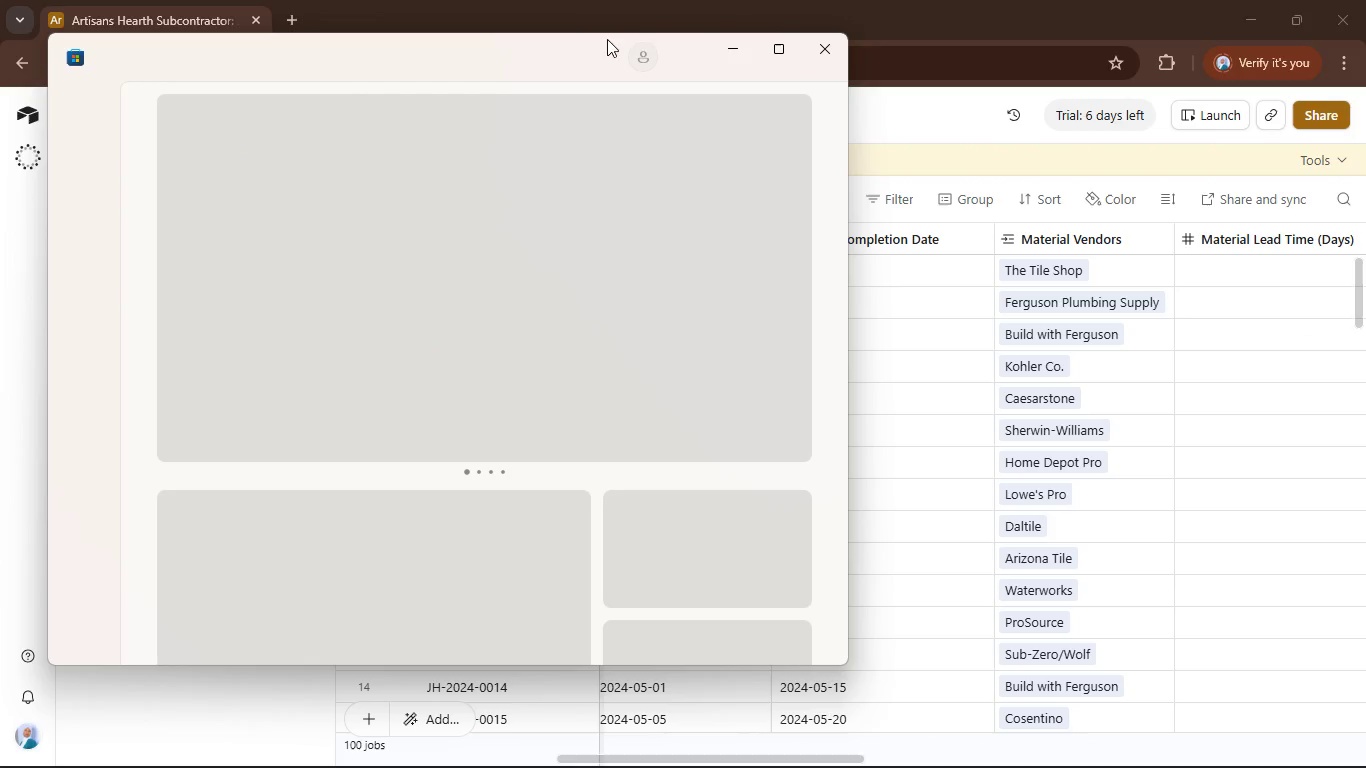 
left_click([812, 45])
 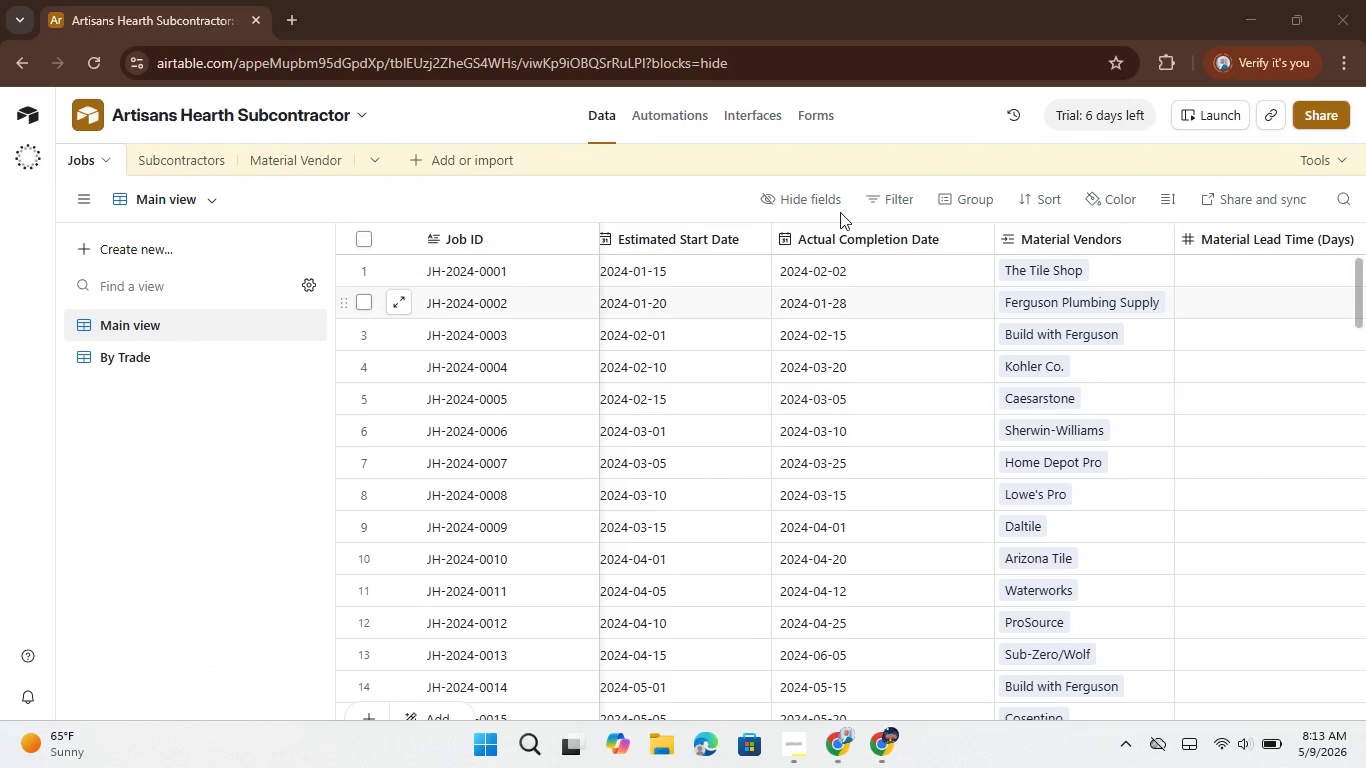 
left_click([781, 734])